 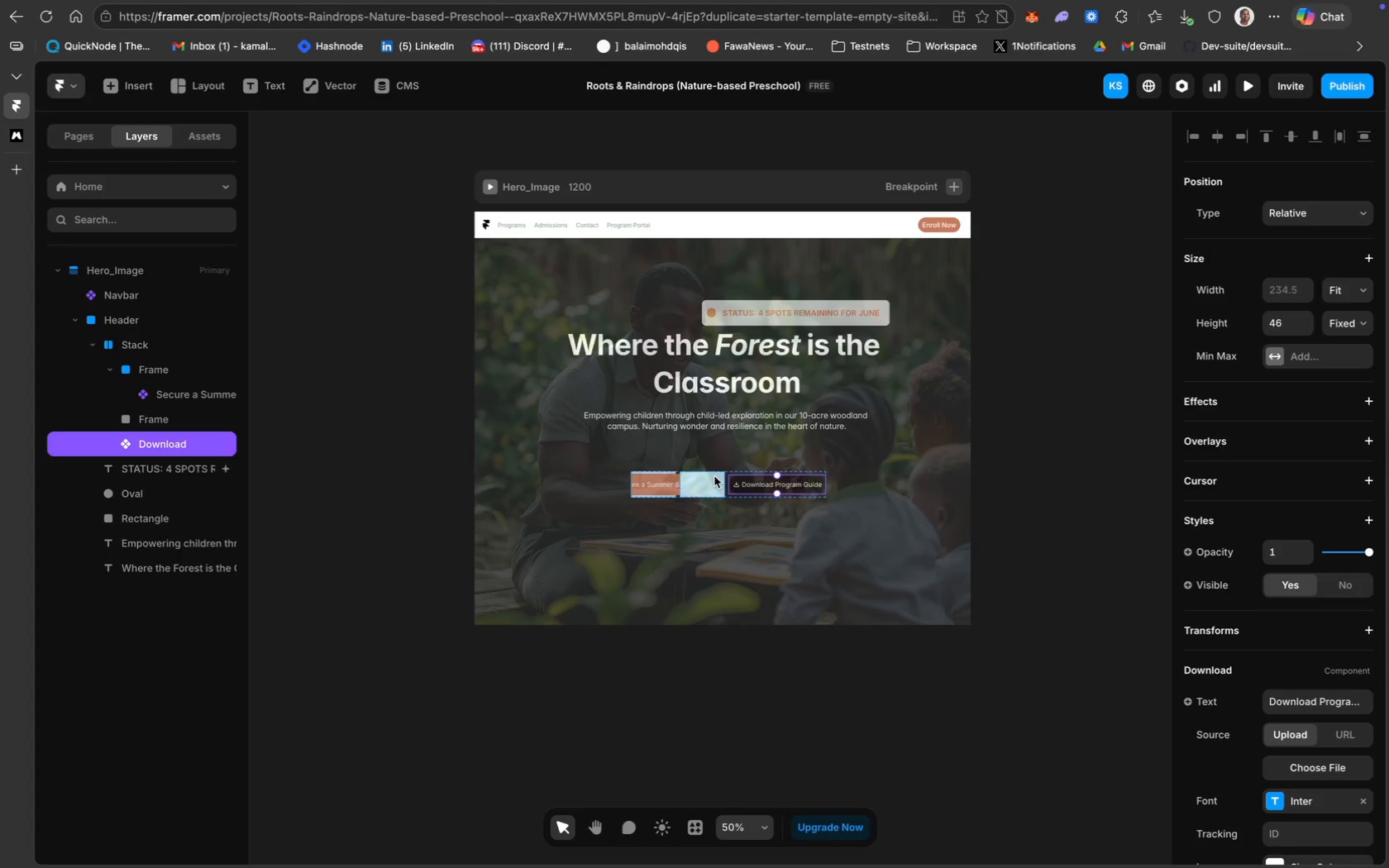 
left_click([692, 479])
 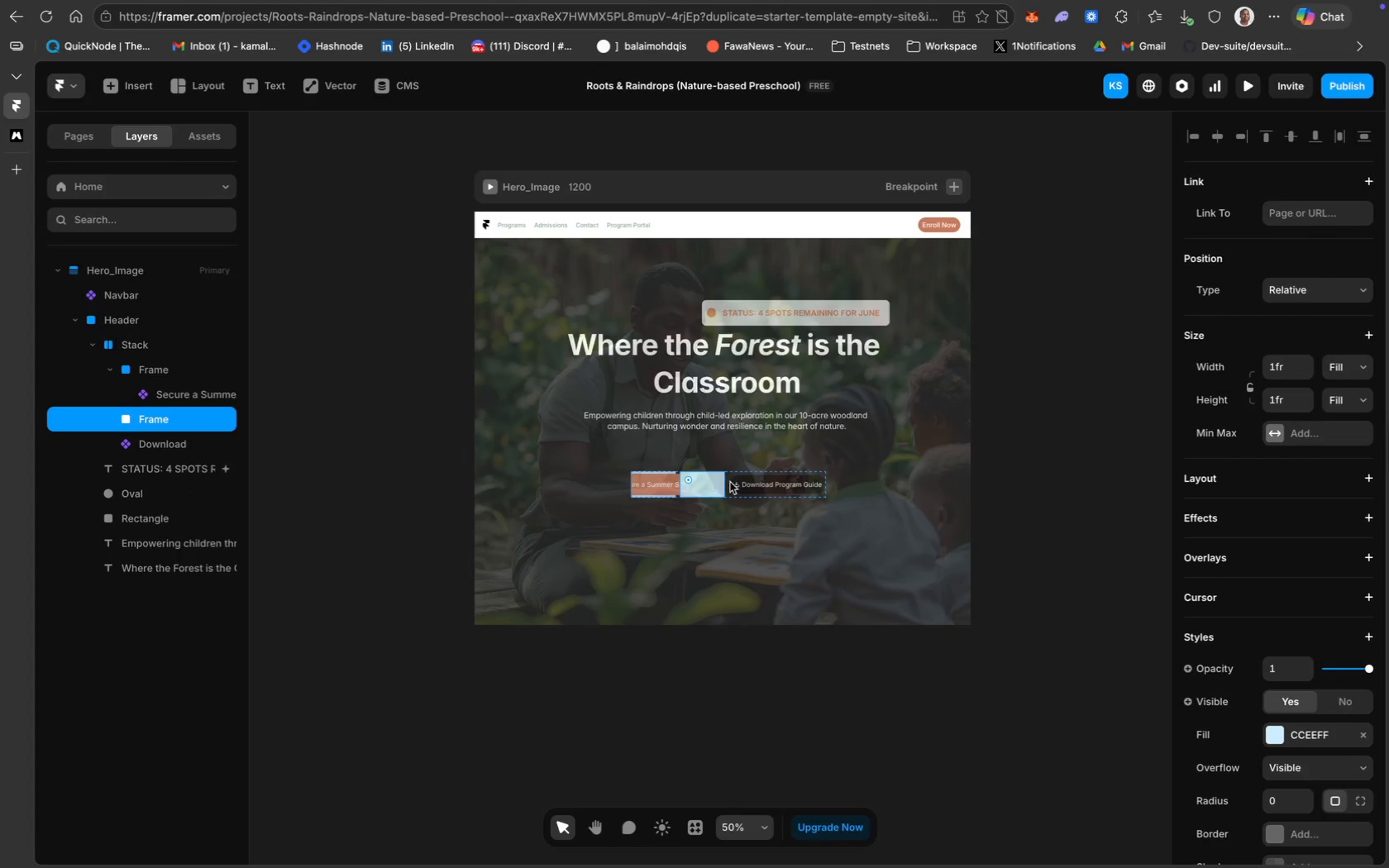 
left_click_drag(start_coordinate=[747, 484], to_coordinate=[695, 482])
 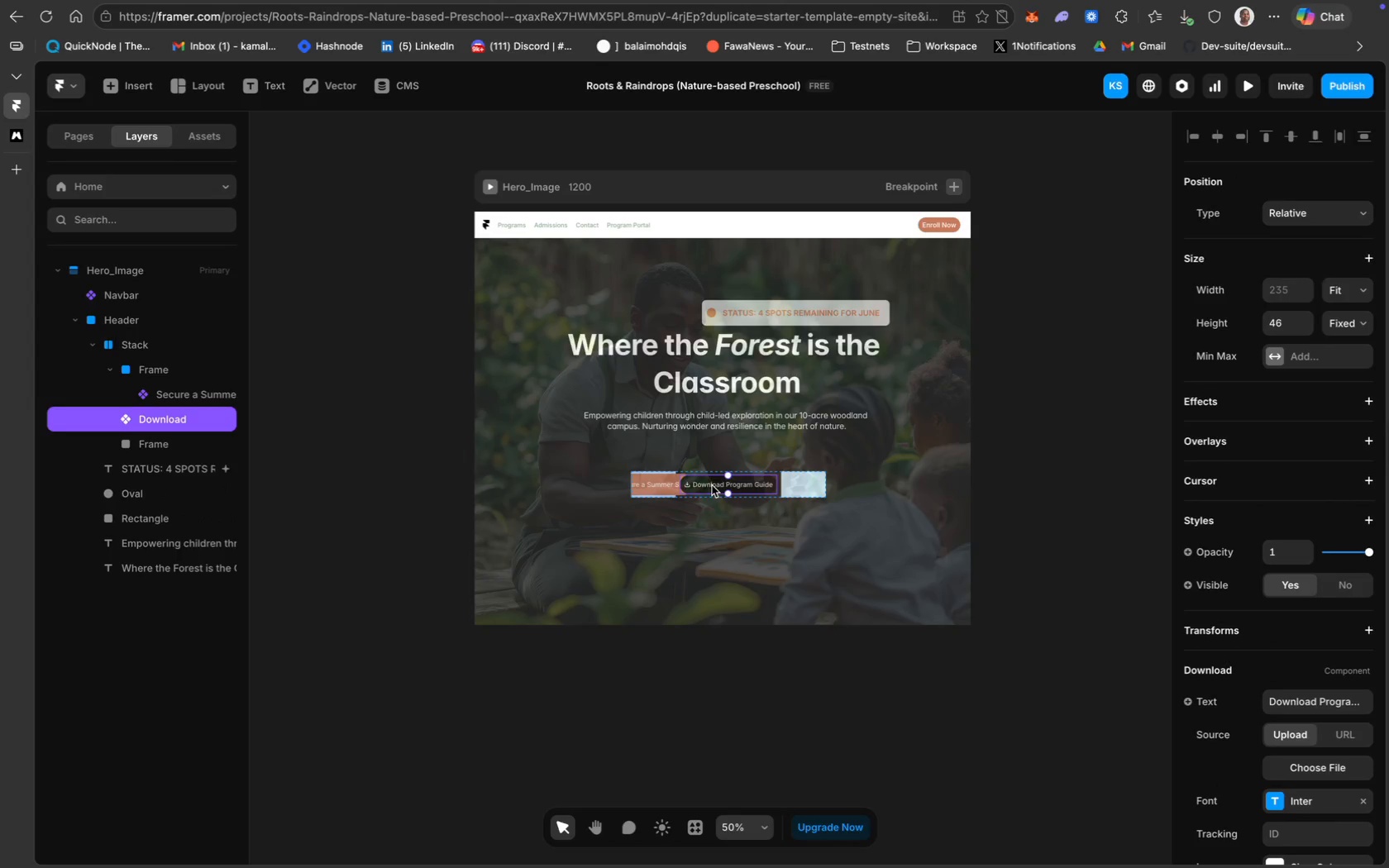 
left_click_drag(start_coordinate=[714, 483], to_coordinate=[775, 451])
 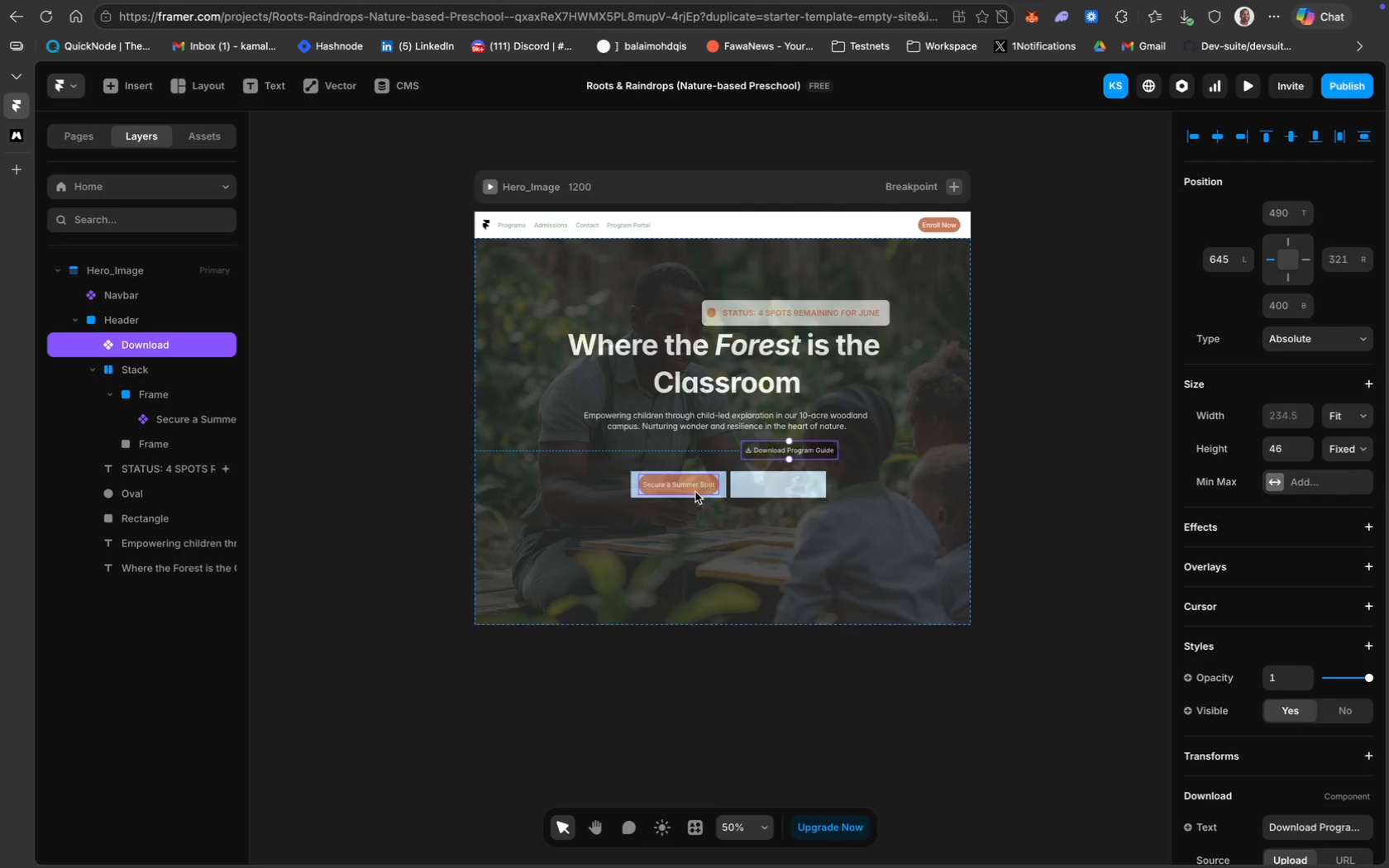 
left_click([688, 492])
 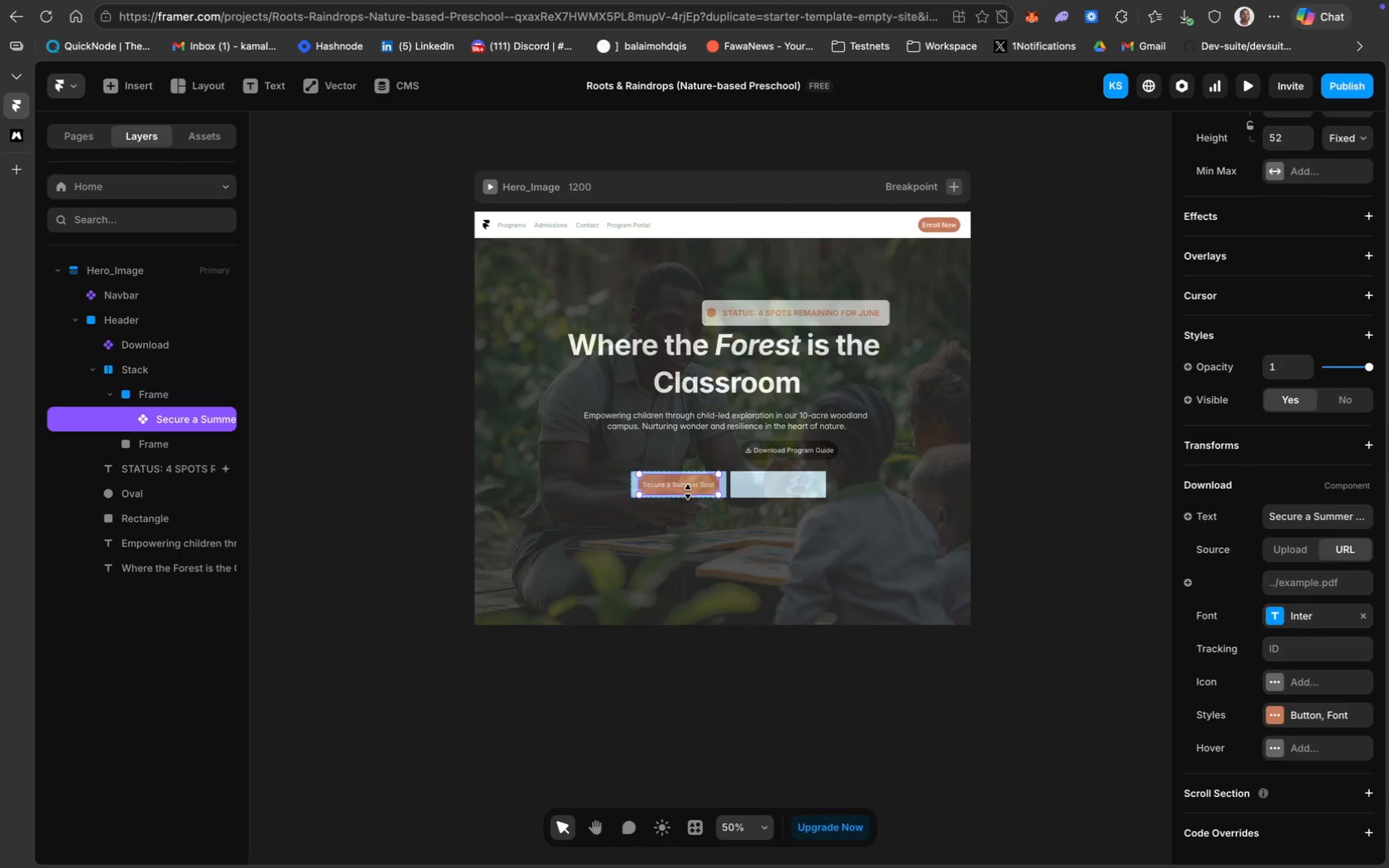 
key(Meta+D)
 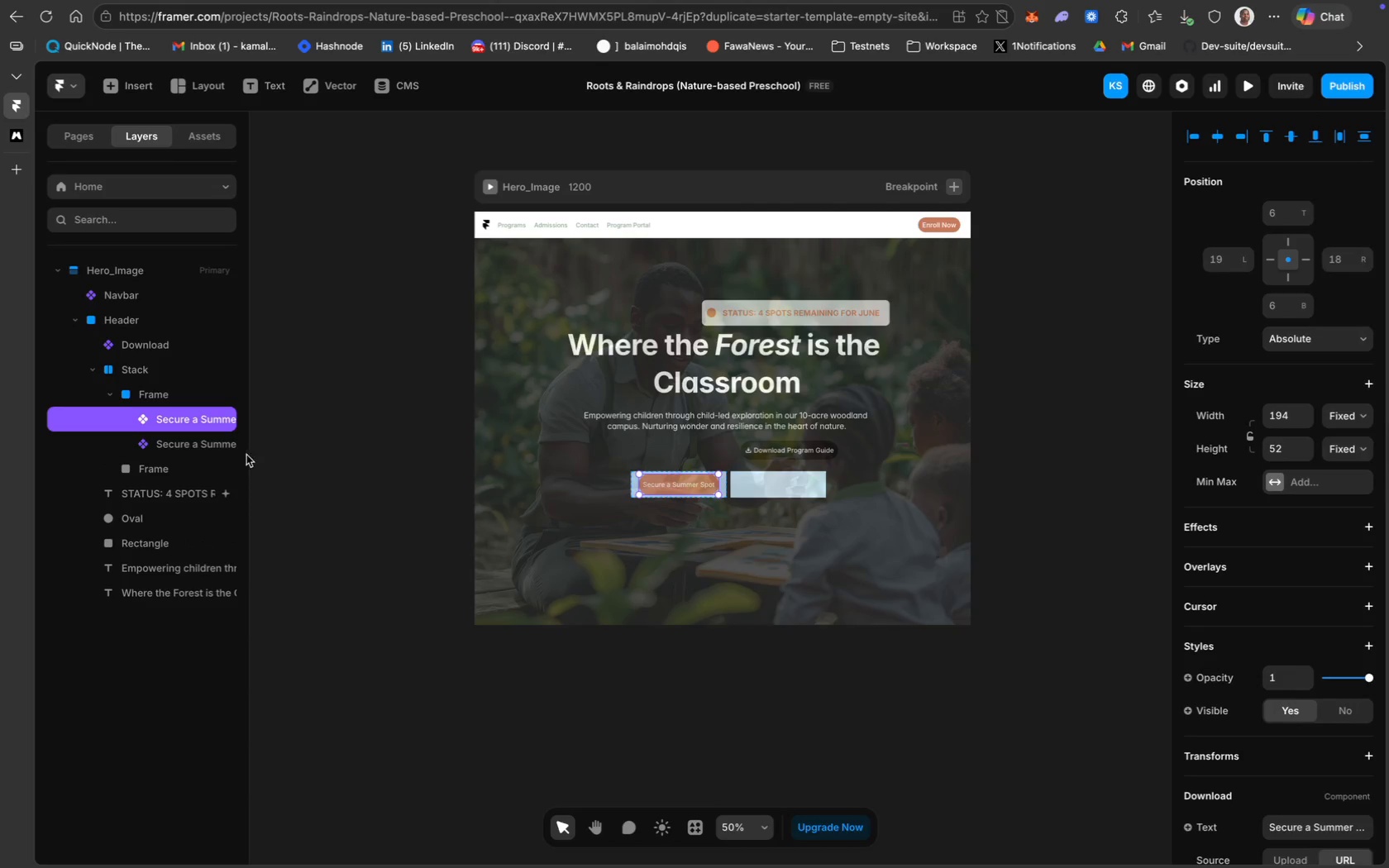 
left_click_drag(start_coordinate=[202, 442], to_coordinate=[192, 471])
 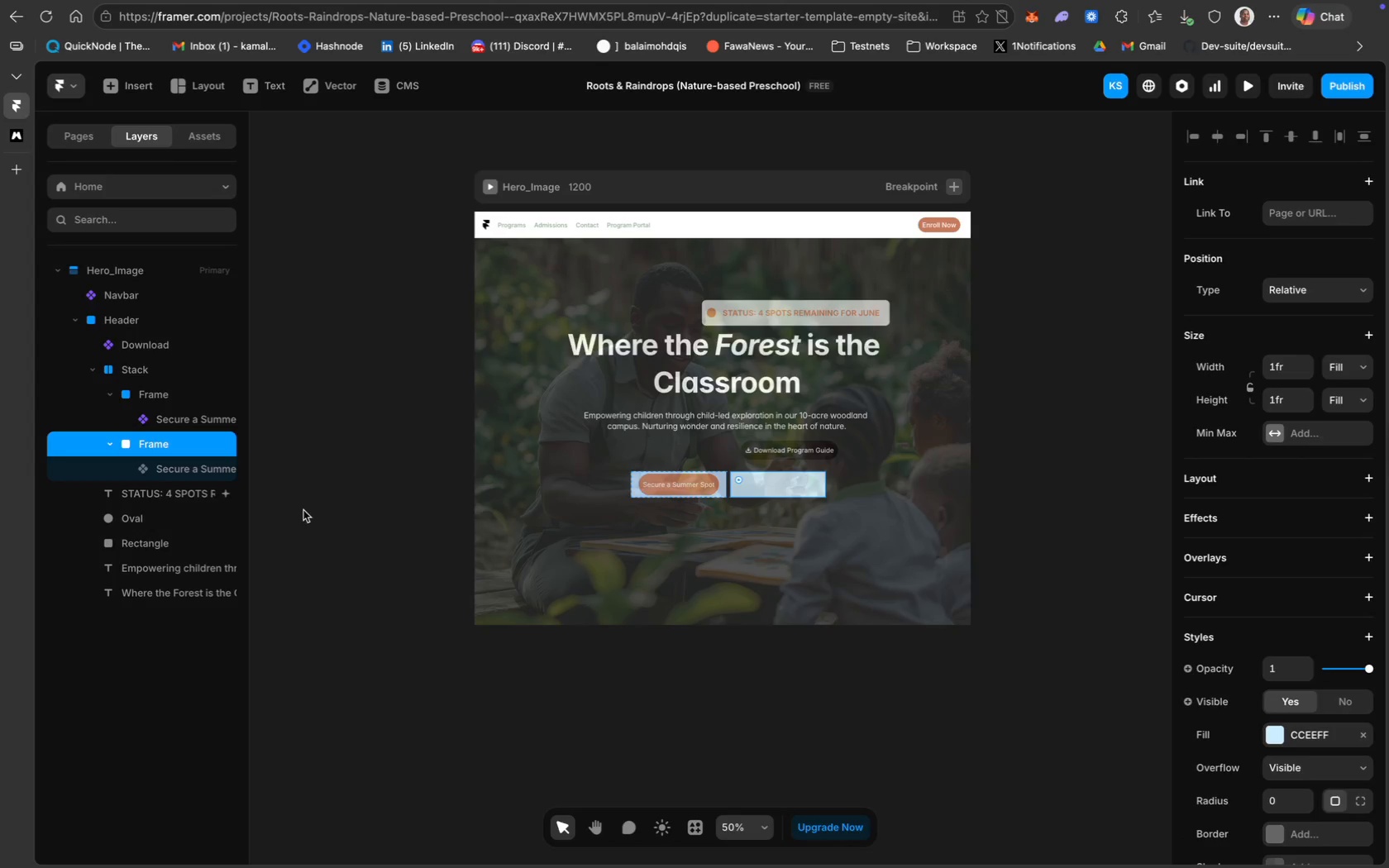 
wait(7.7)
 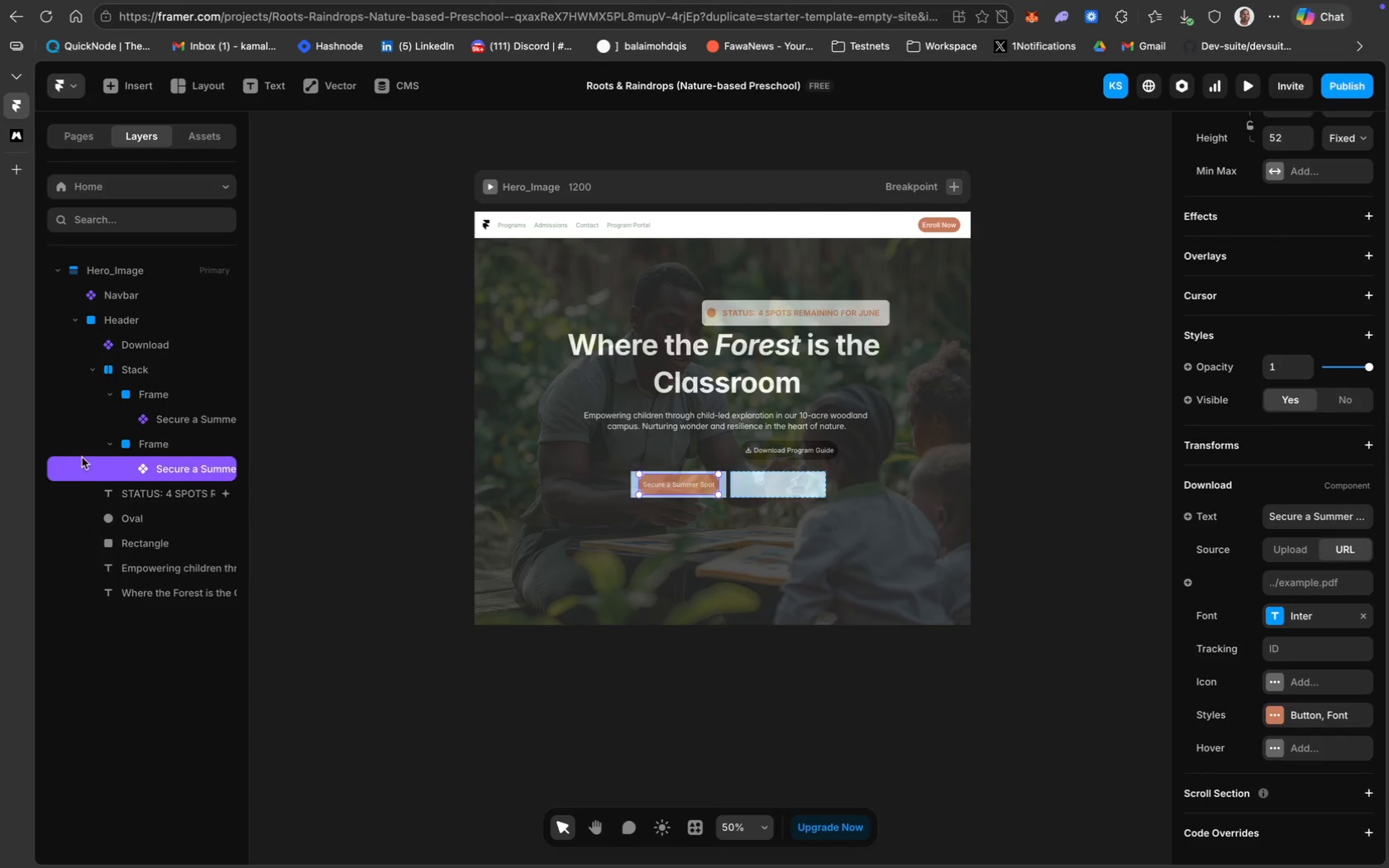 
left_click([162, 444])
 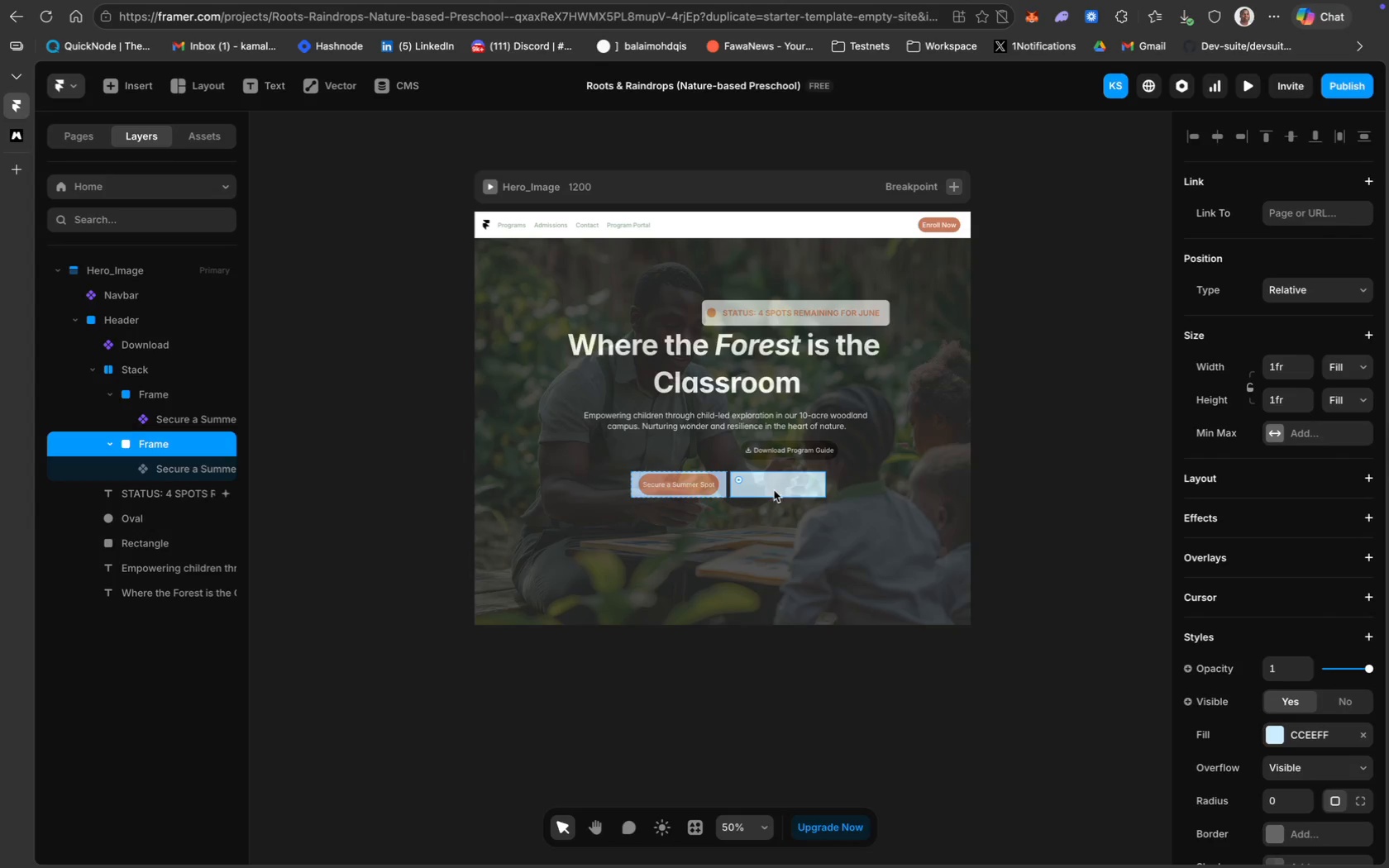 
left_click([765, 489])
 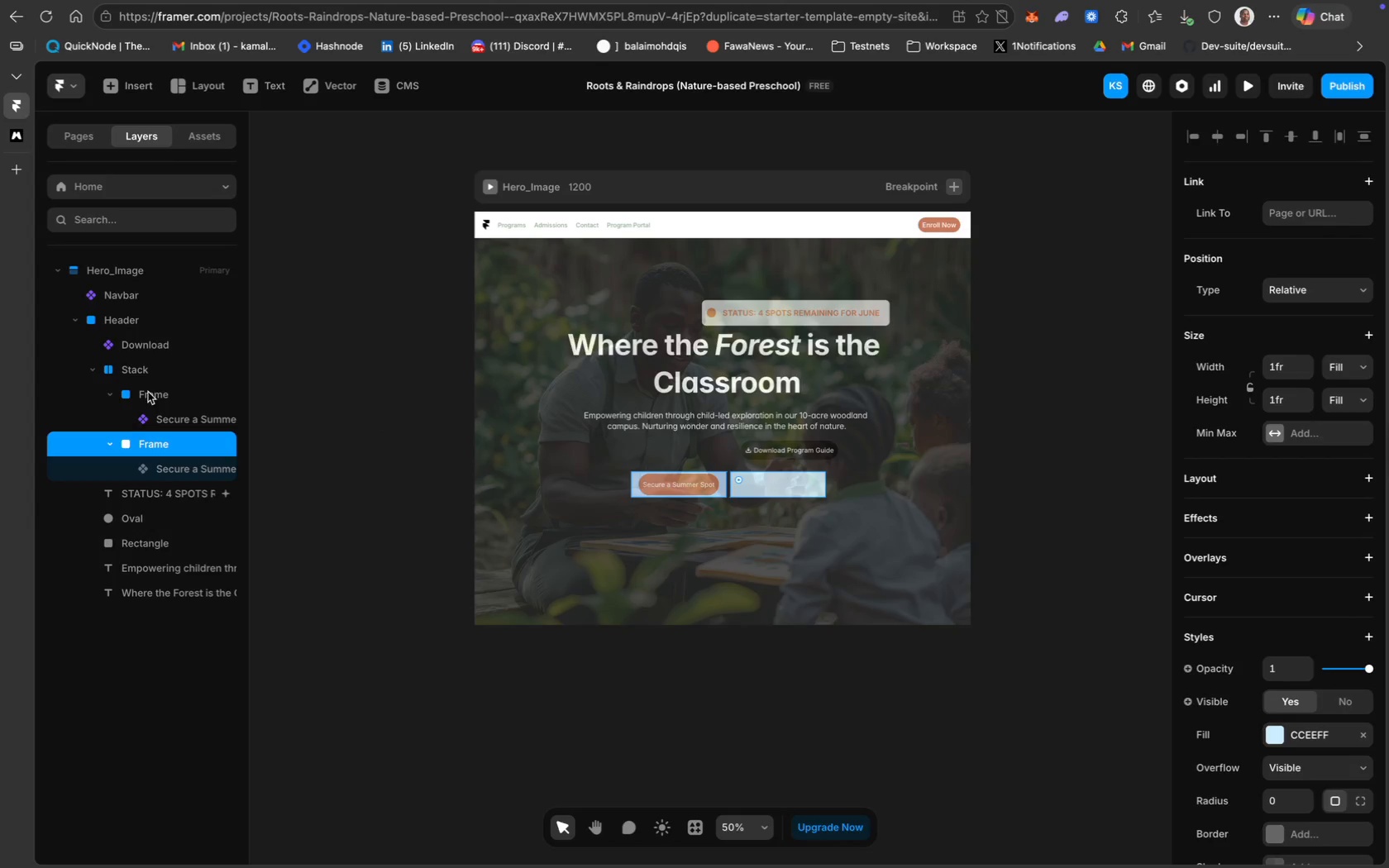 
double_click([139, 368])